 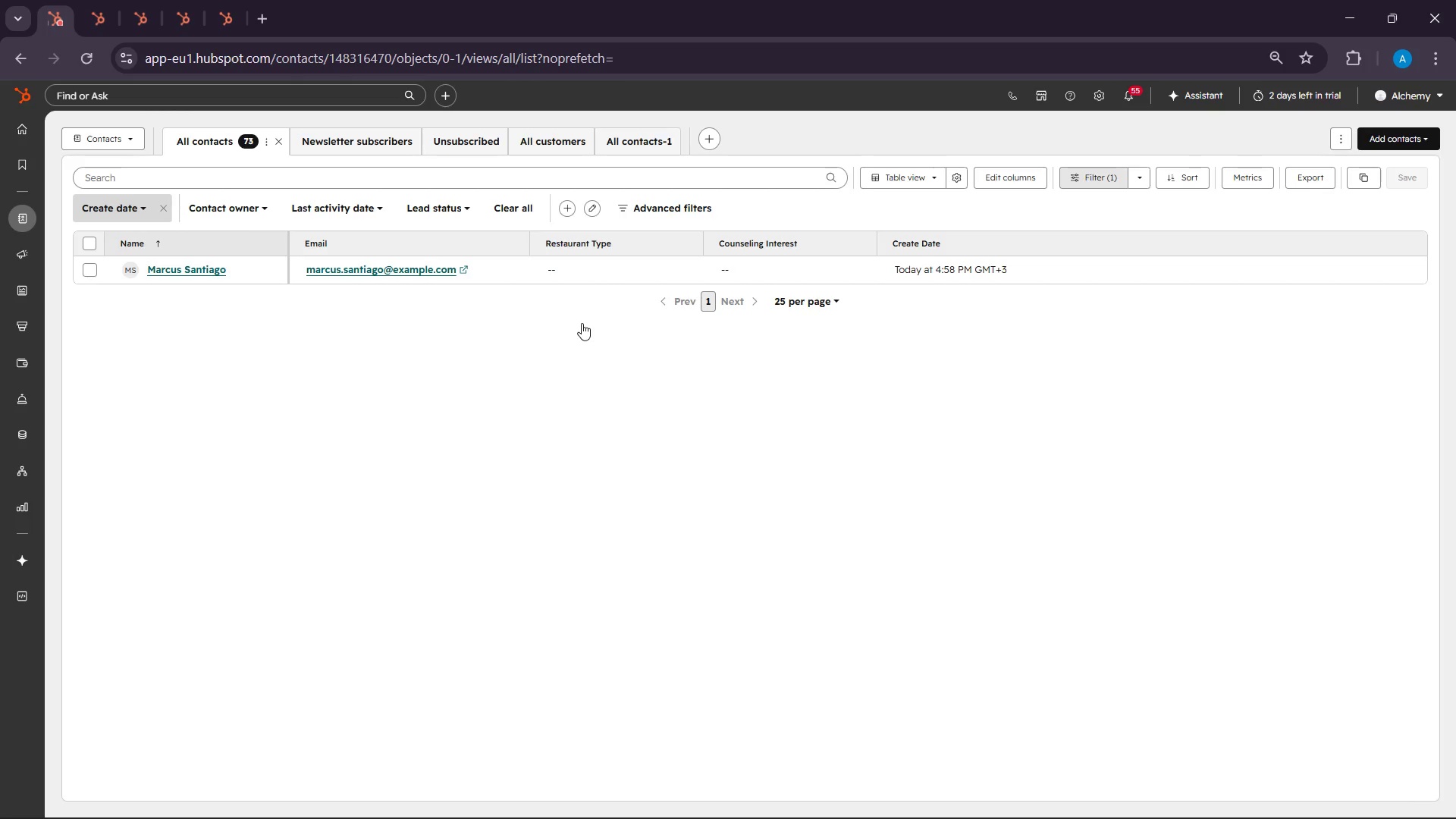 
left_click([142, 136])
 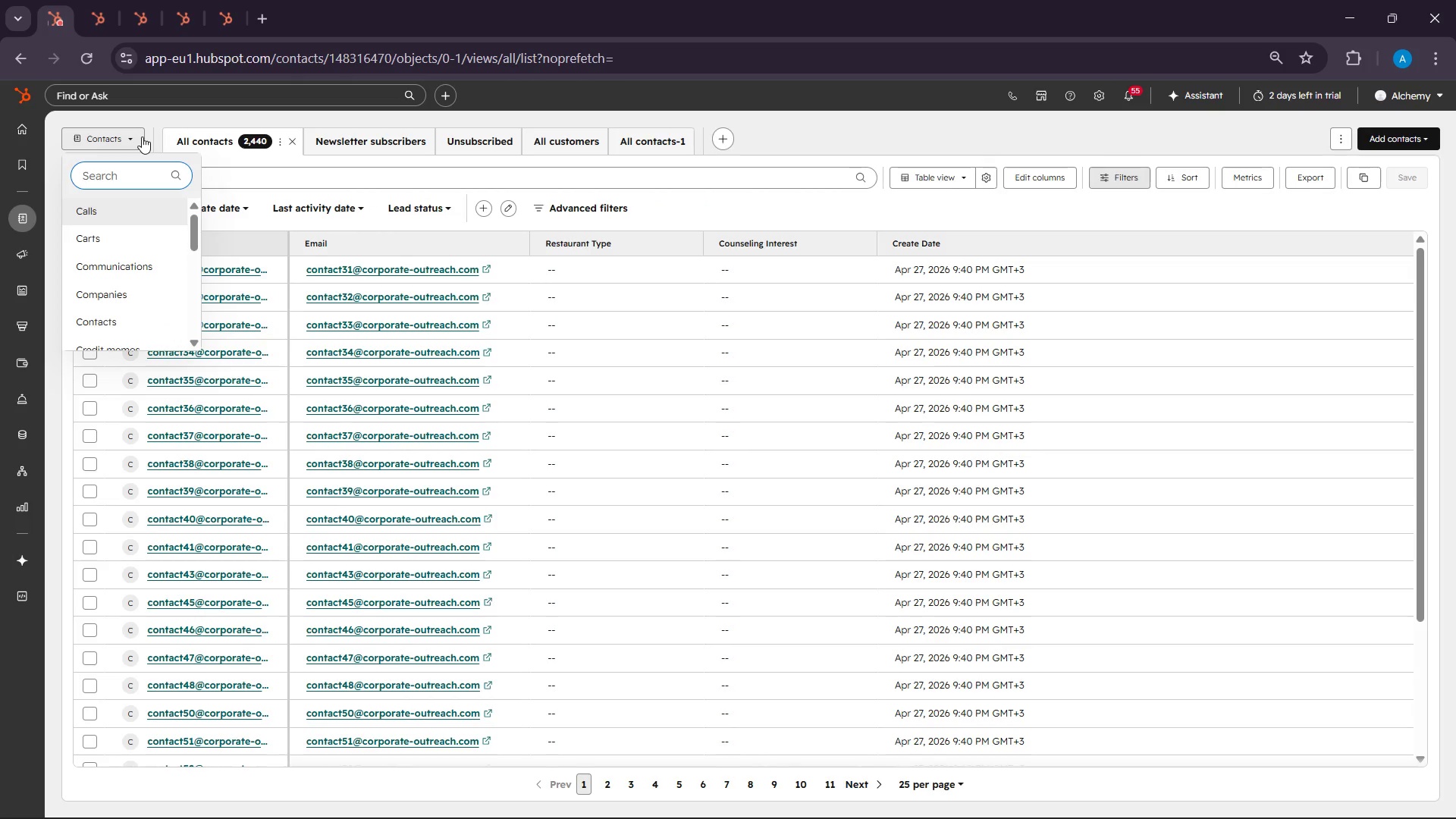 
left_click([142, 136])
 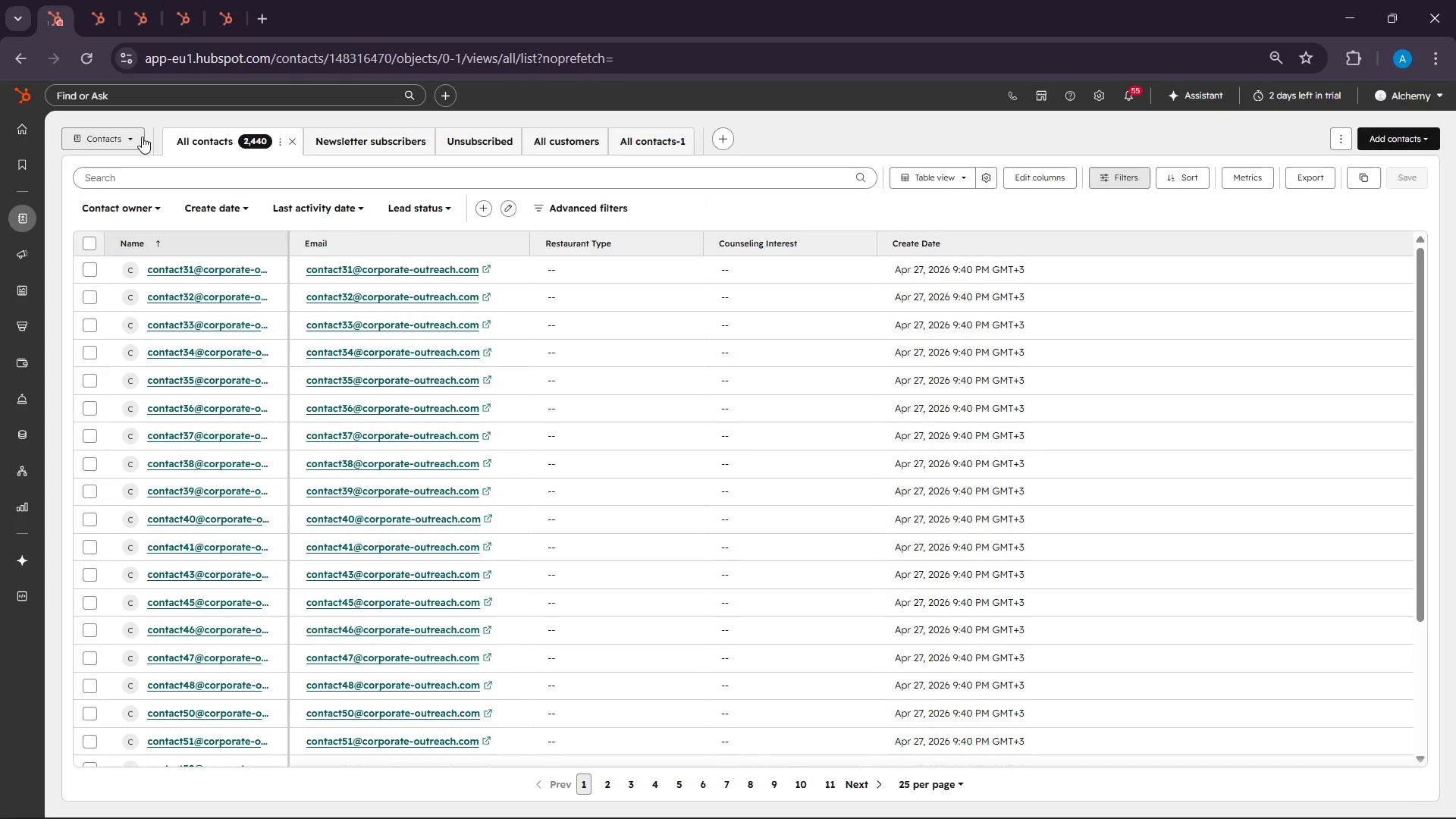 
left_click([142, 136])
 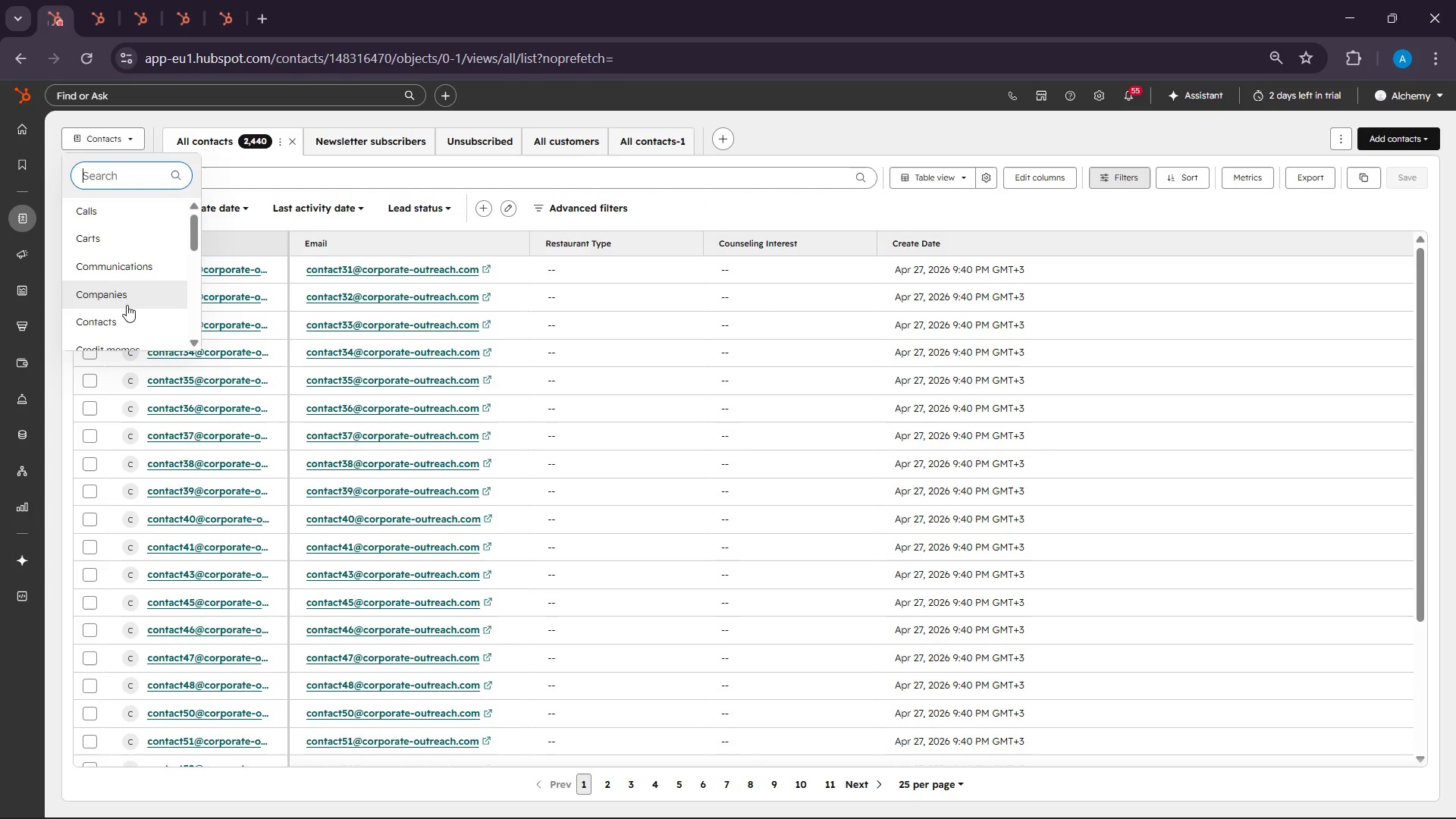 
left_click([124, 325])
 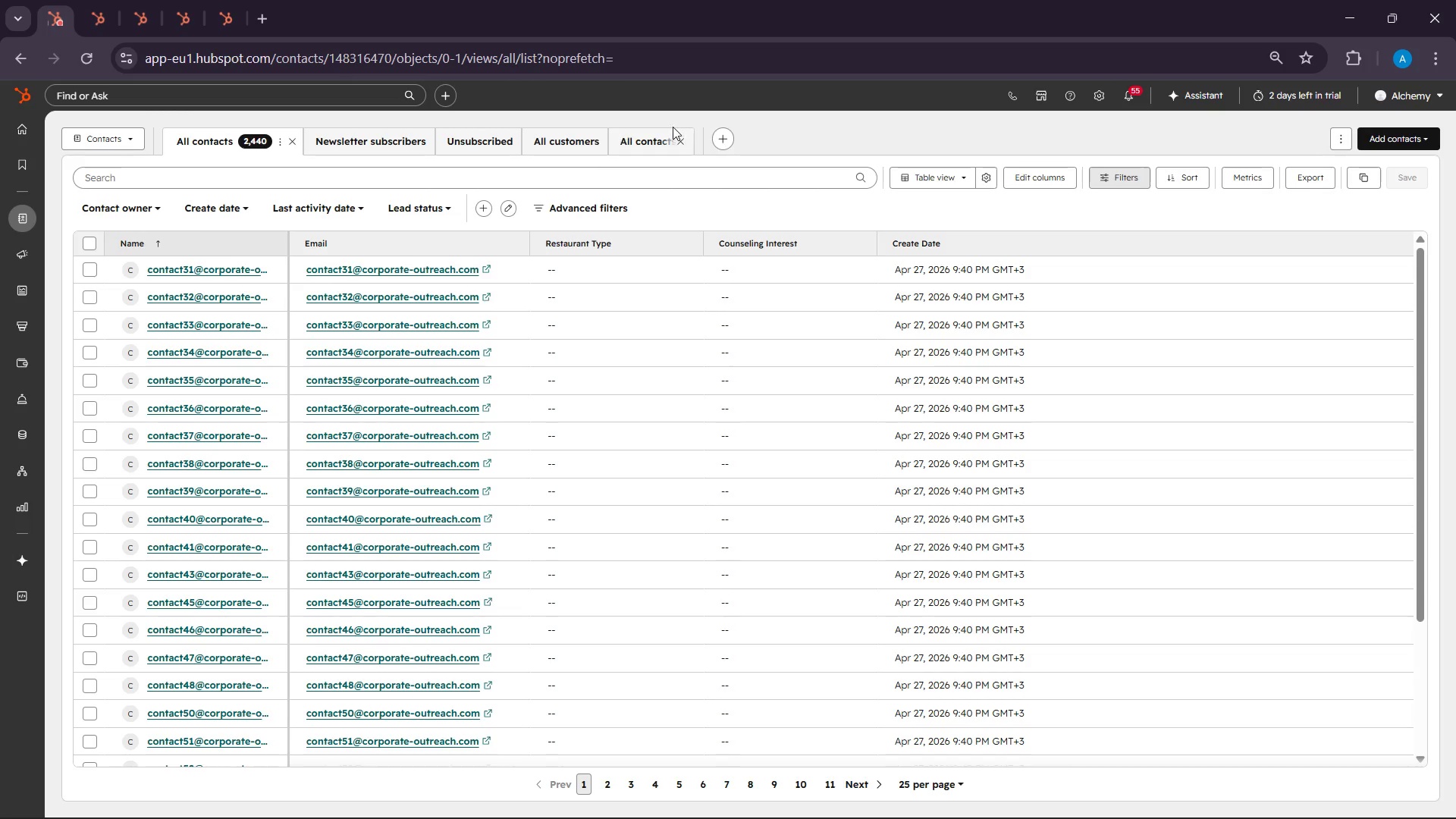 
left_click([650, 139])
 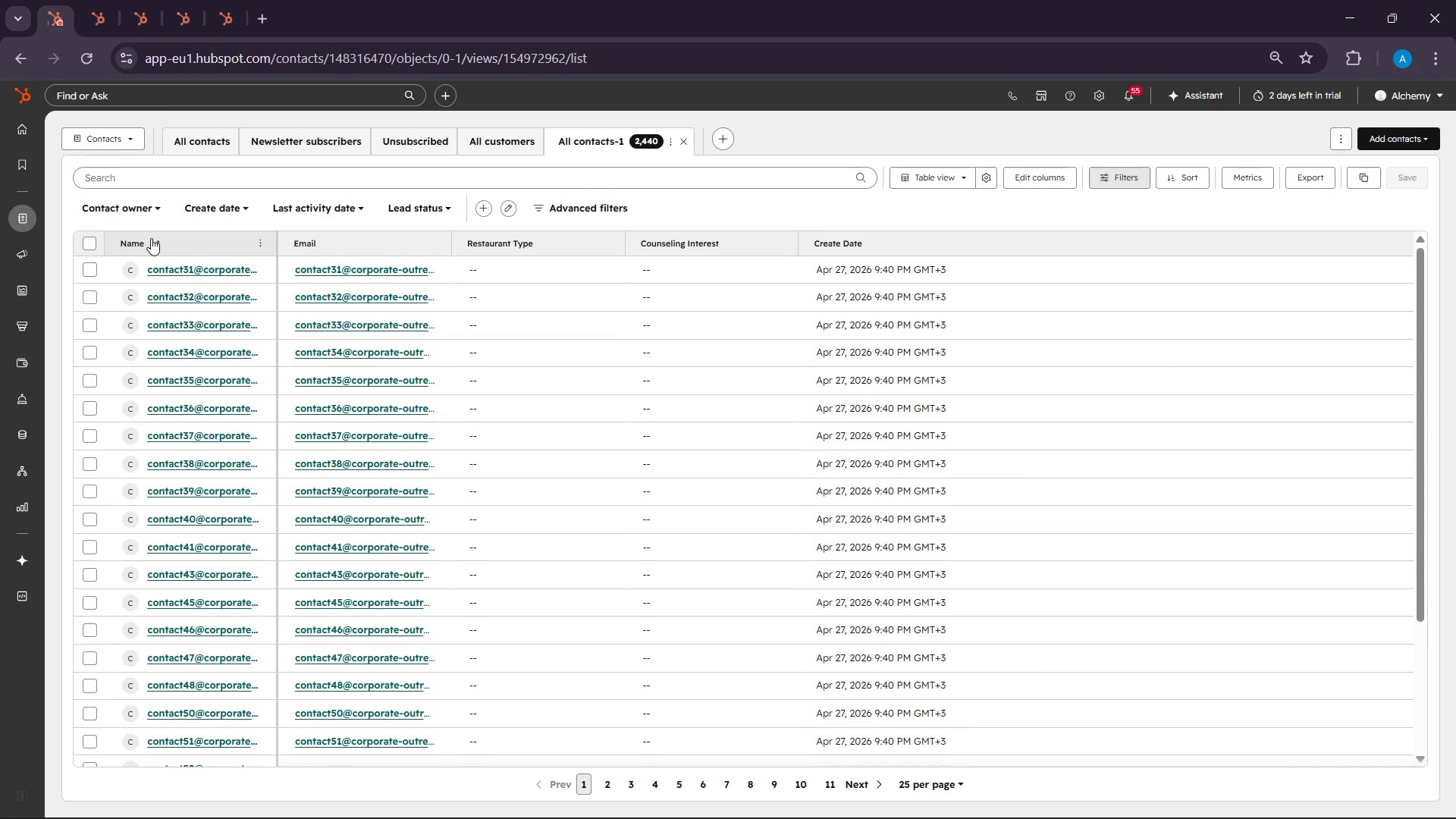 
wait(5.38)
 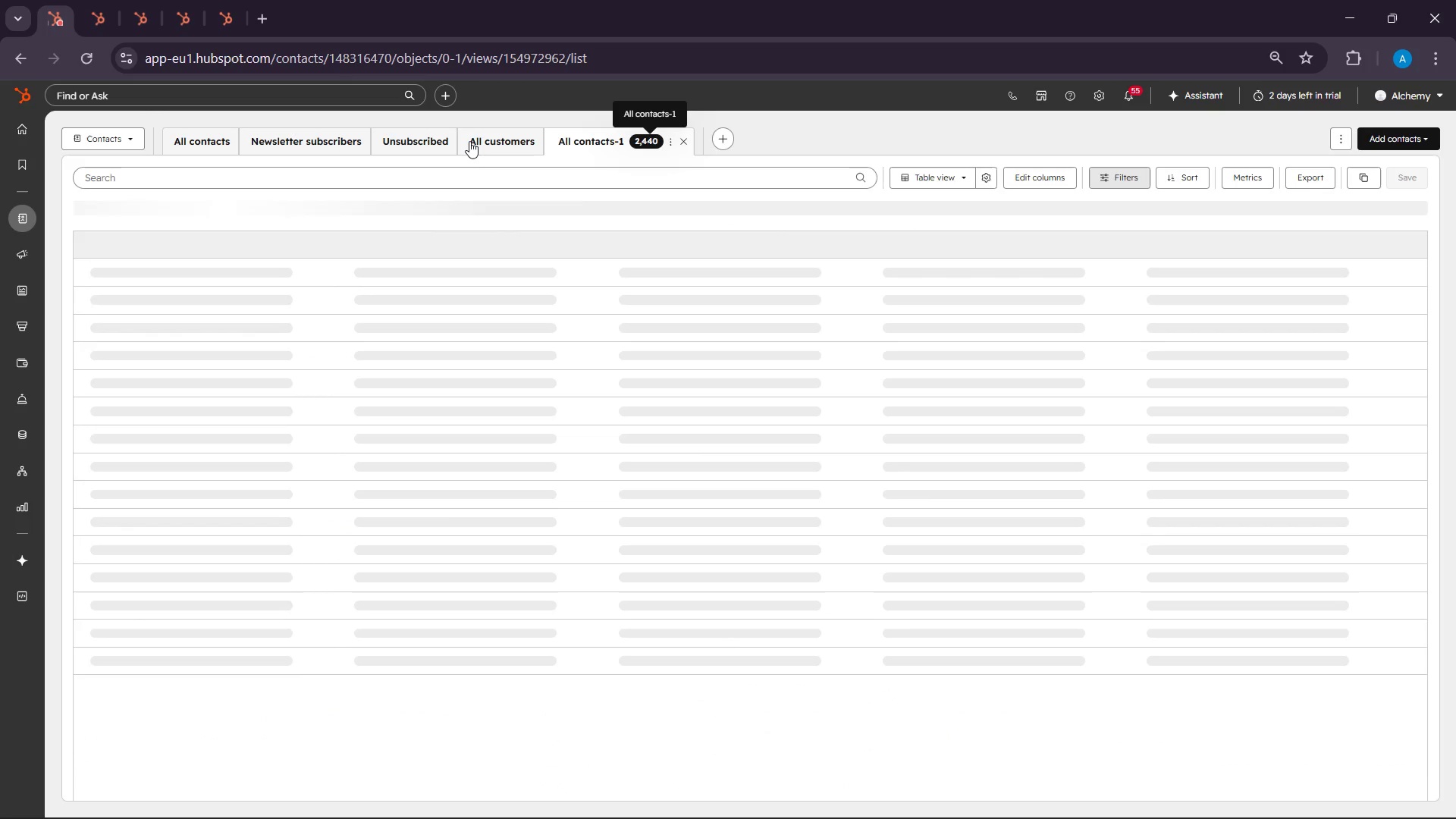 
left_click([263, 243])
 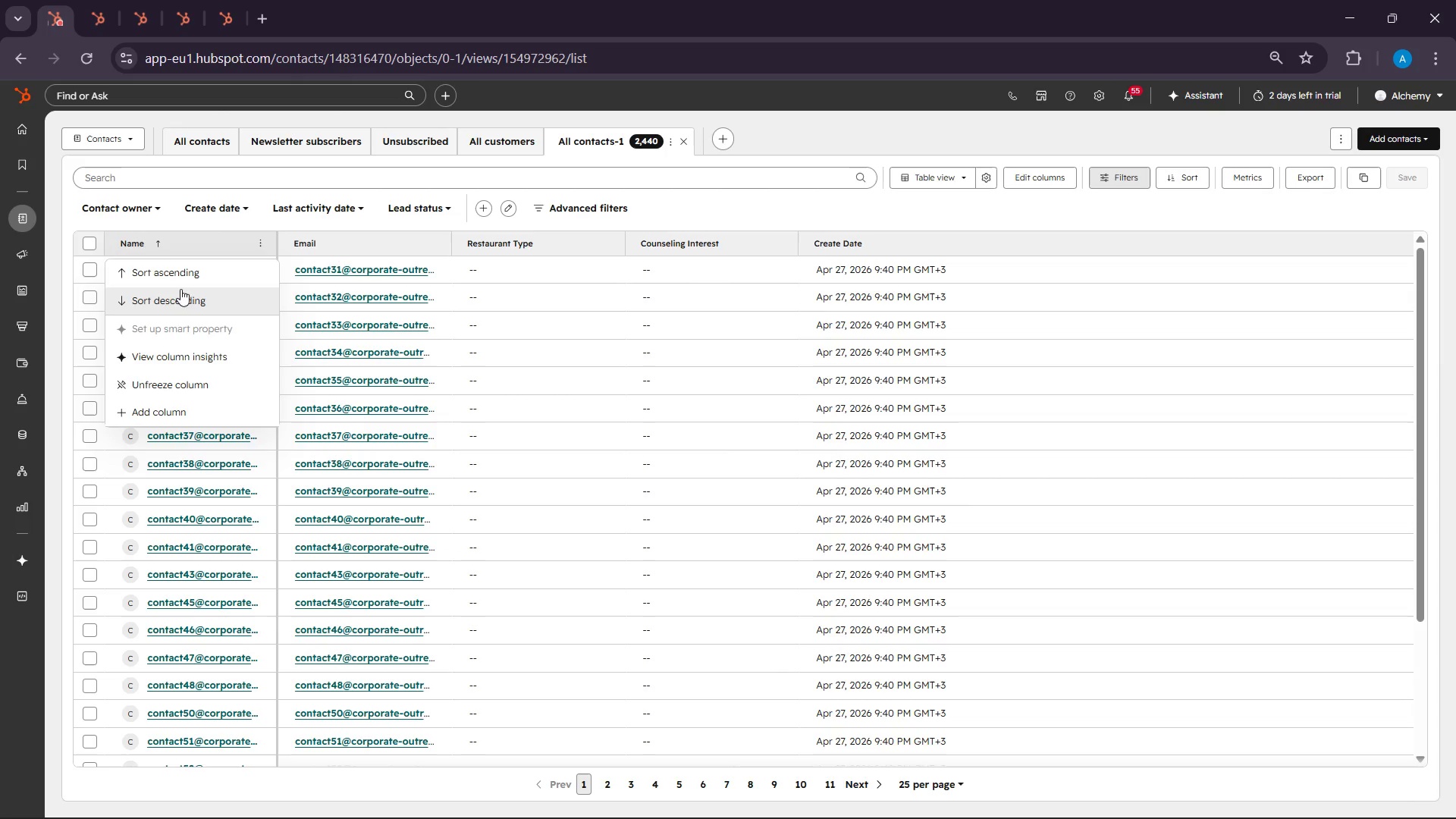 
wait(5.58)
 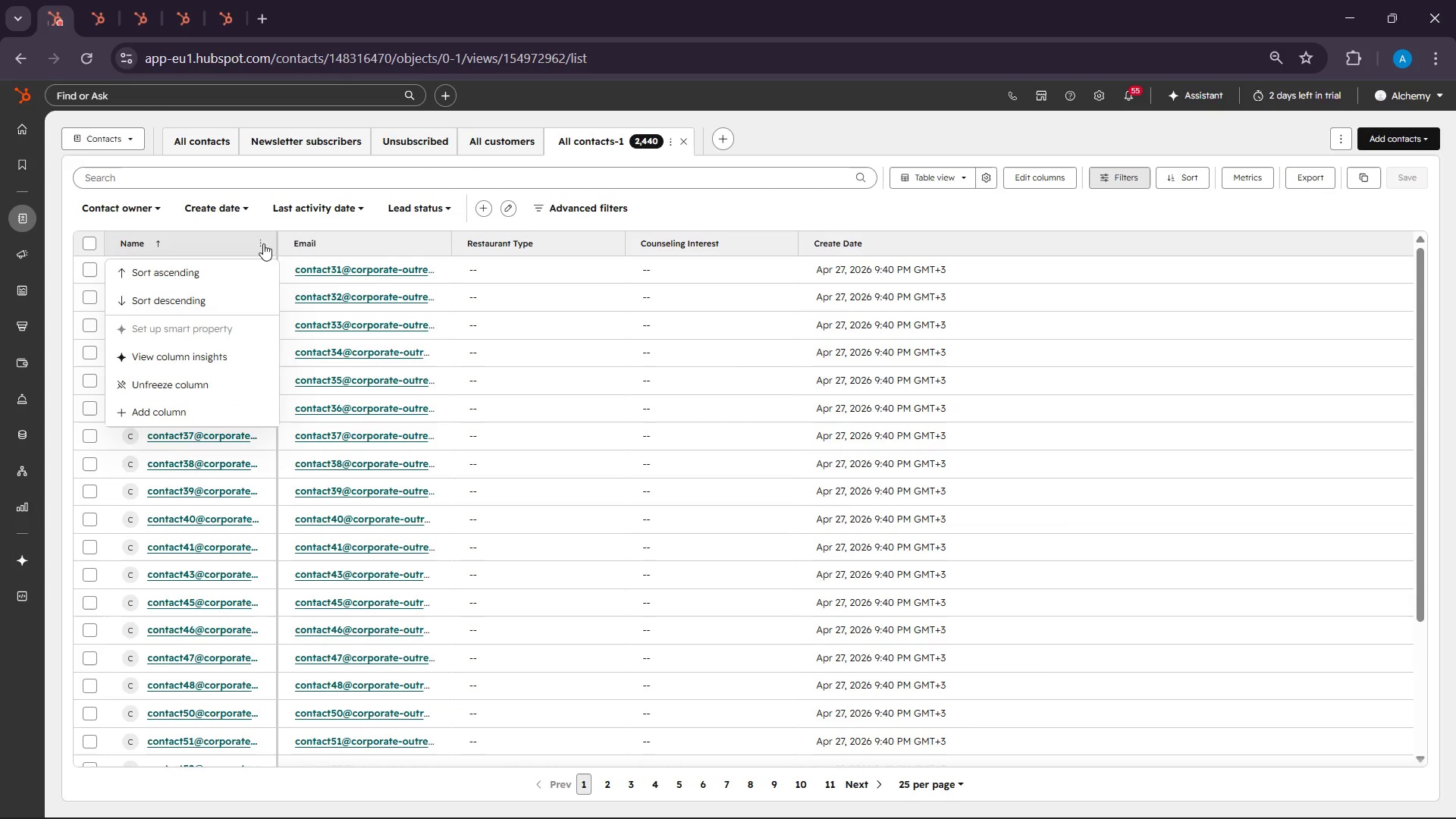 
left_click([176, 271])
 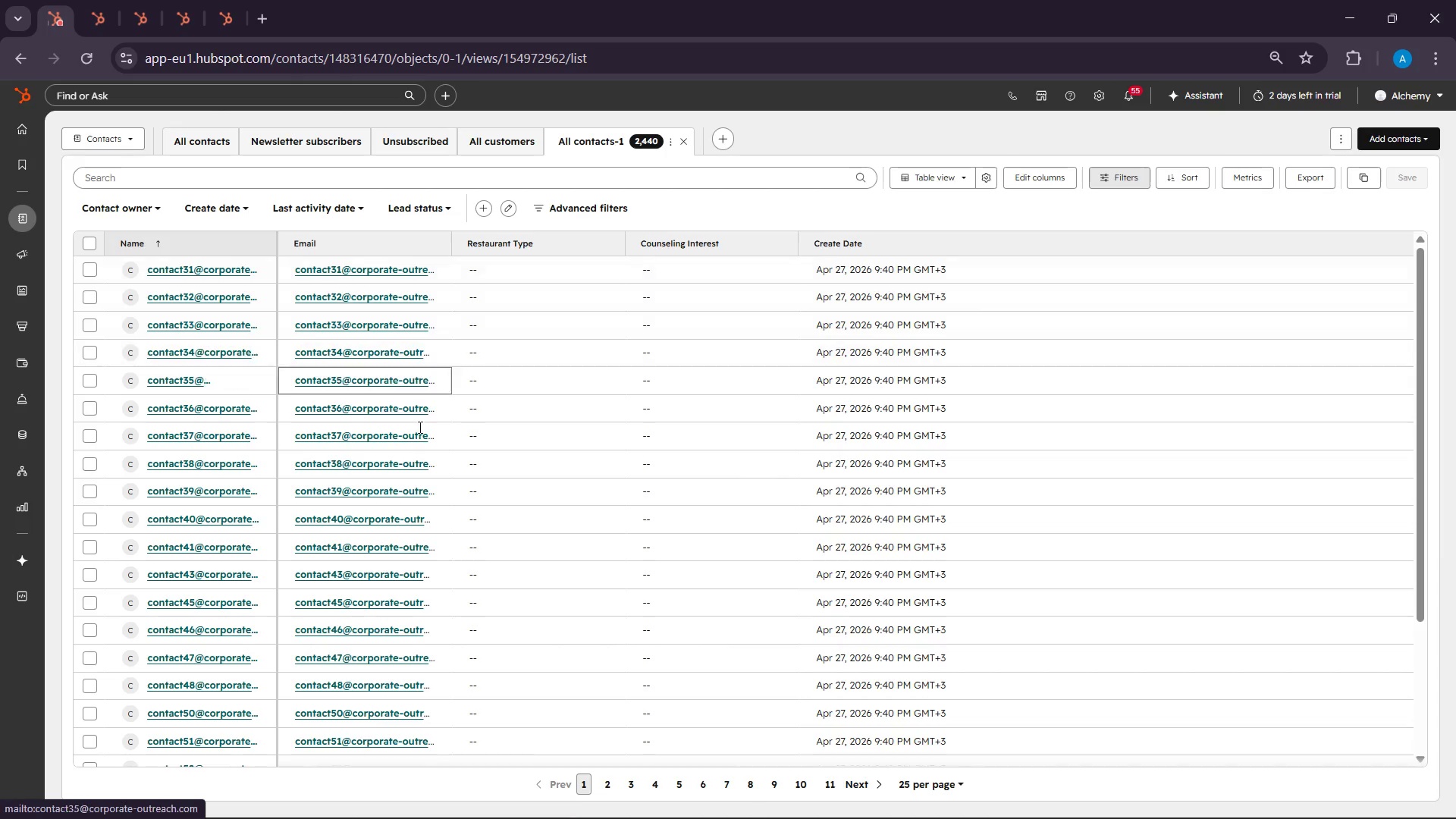 
mouse_move([168, 243])
 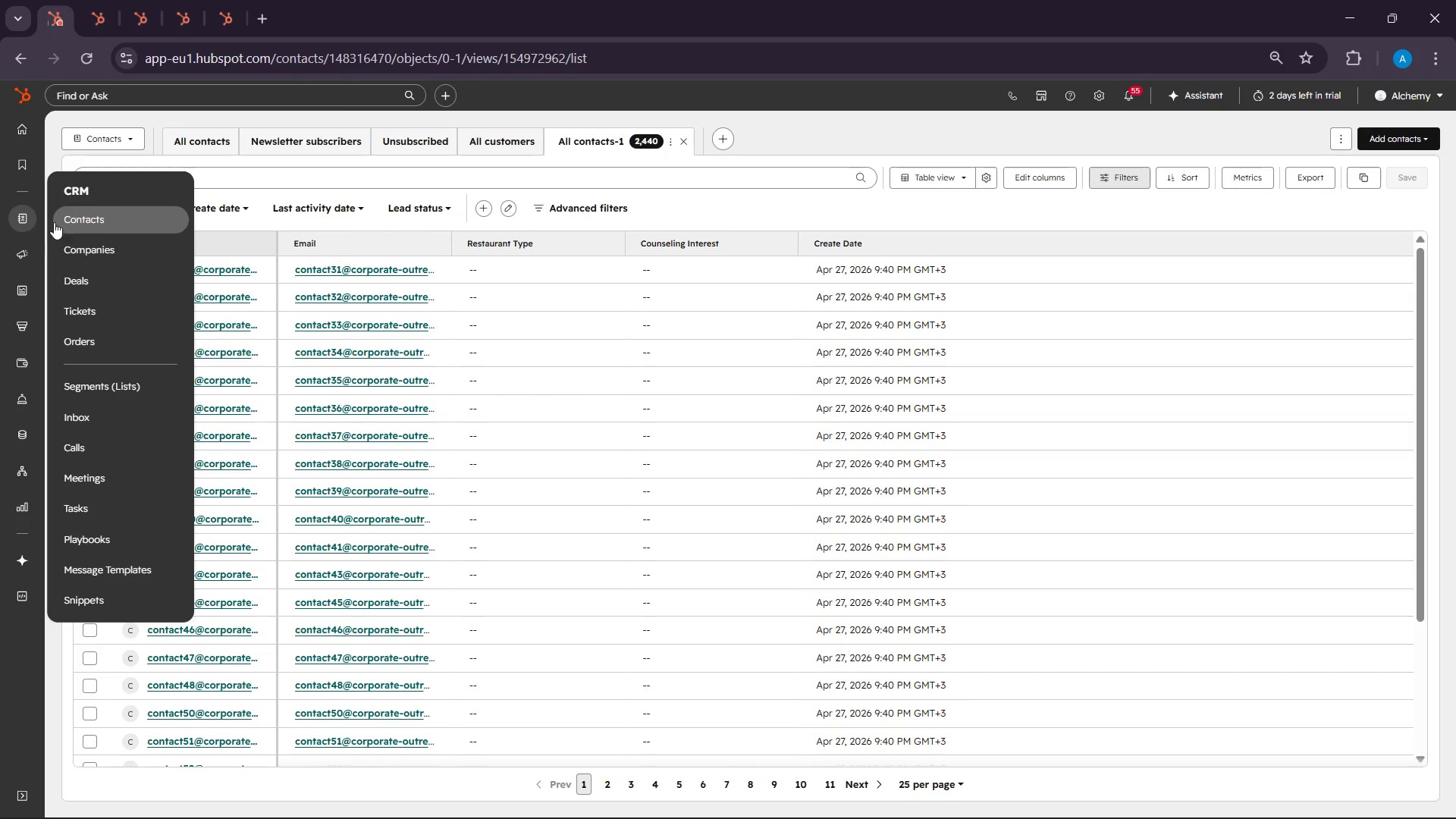 
left_click([109, 392])
 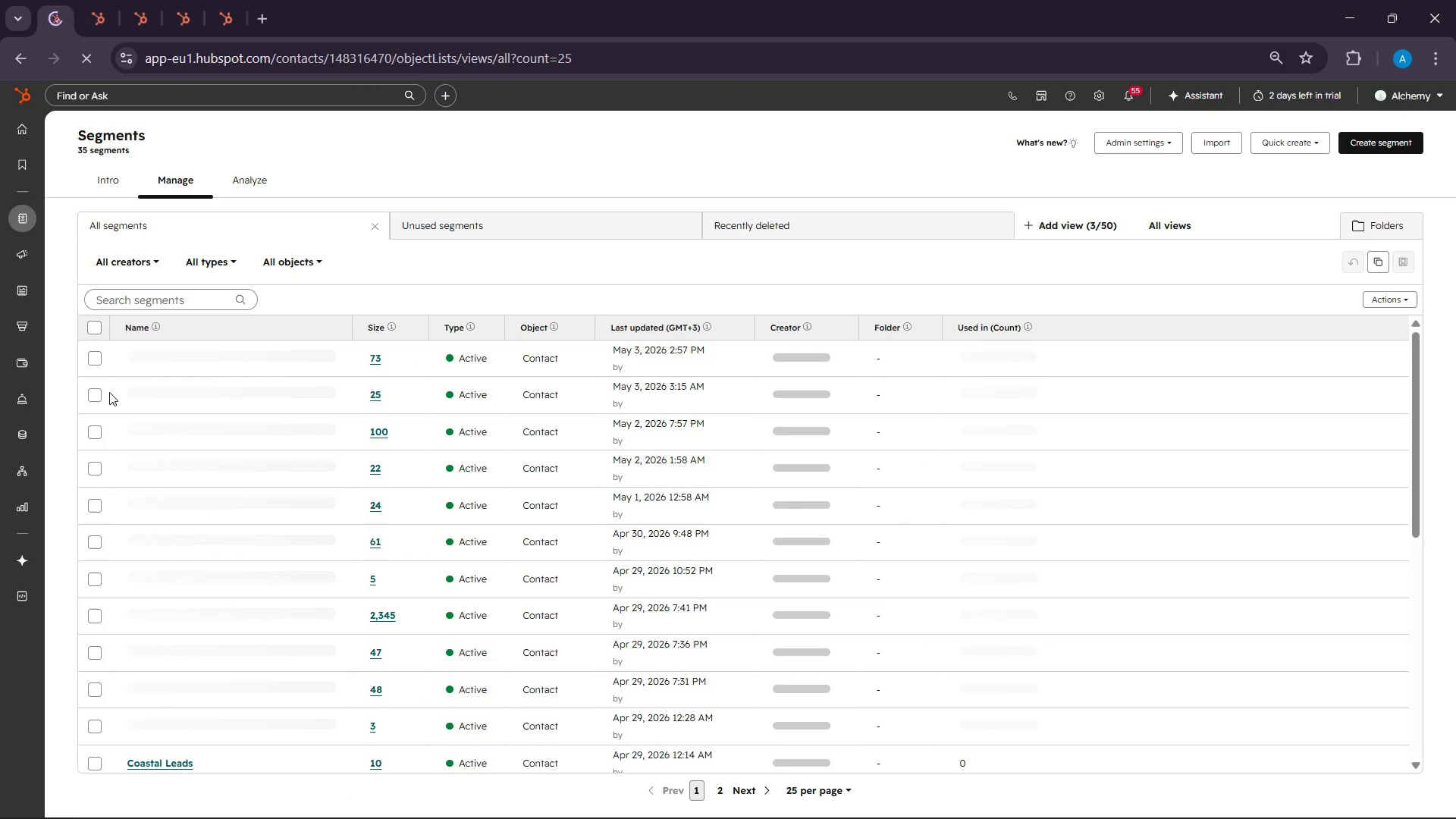 
wait(9.89)
 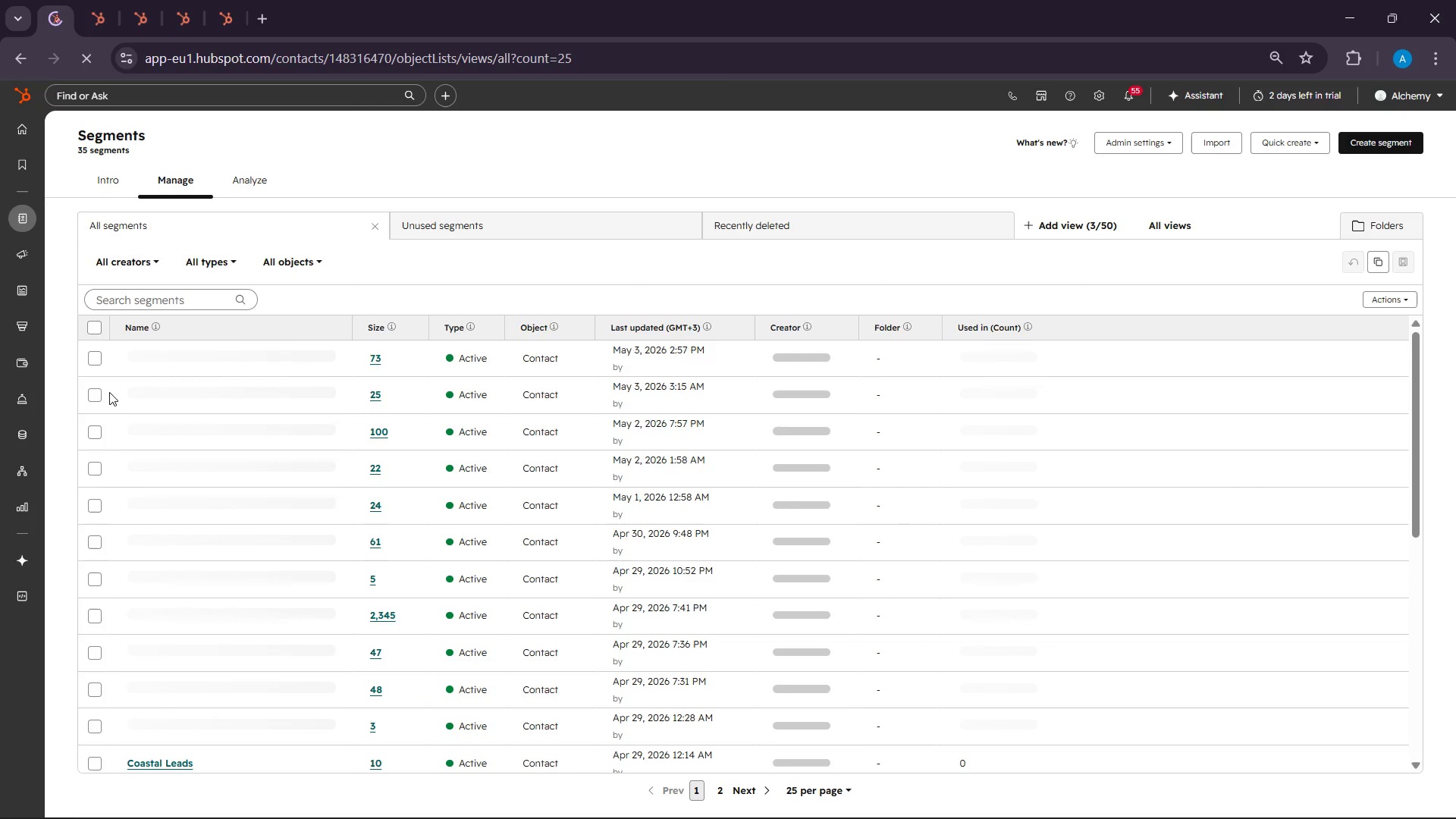 
left_click([109, 392])
 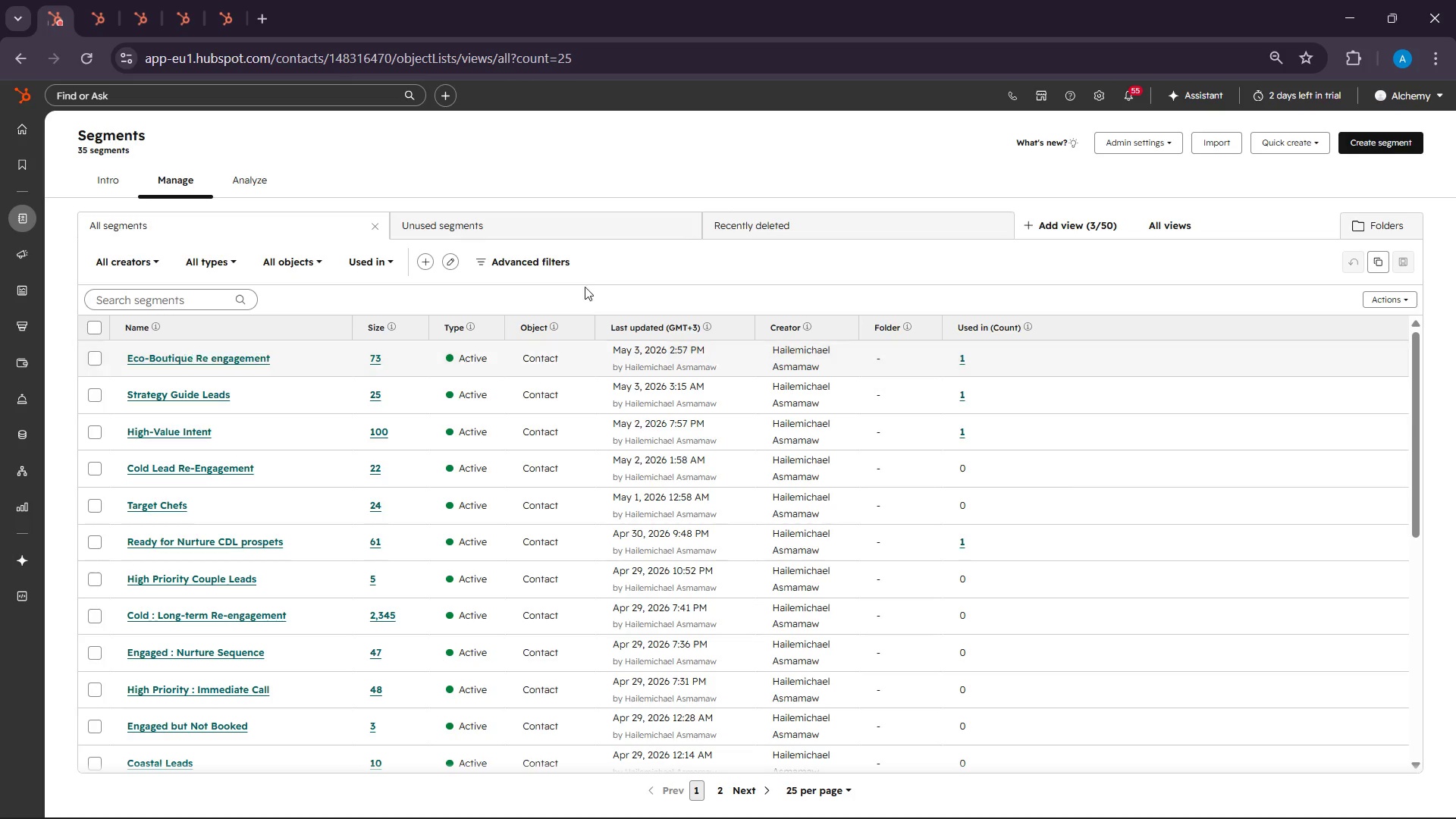 
left_click([633, 271])
 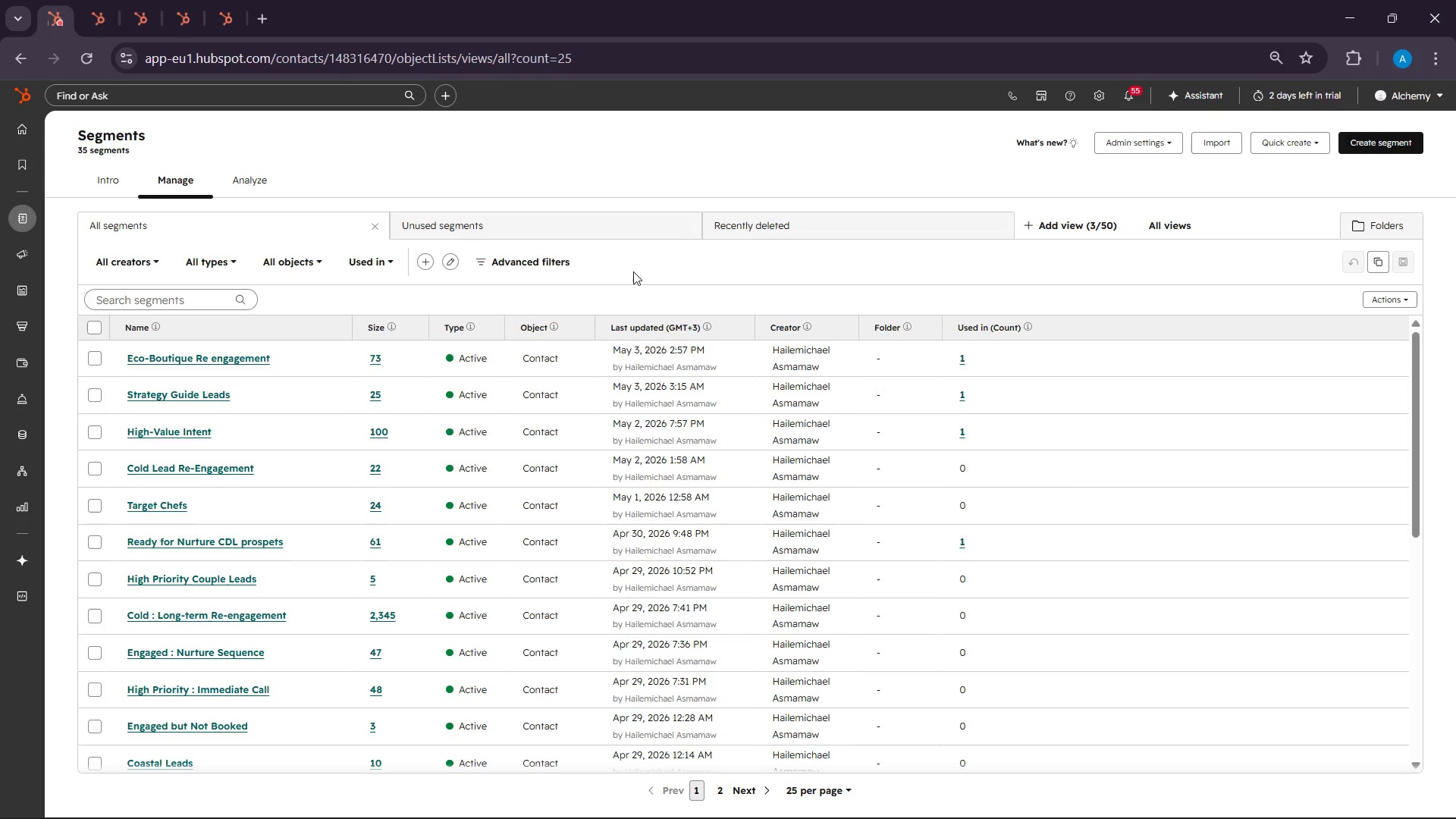 
wait(17.17)
 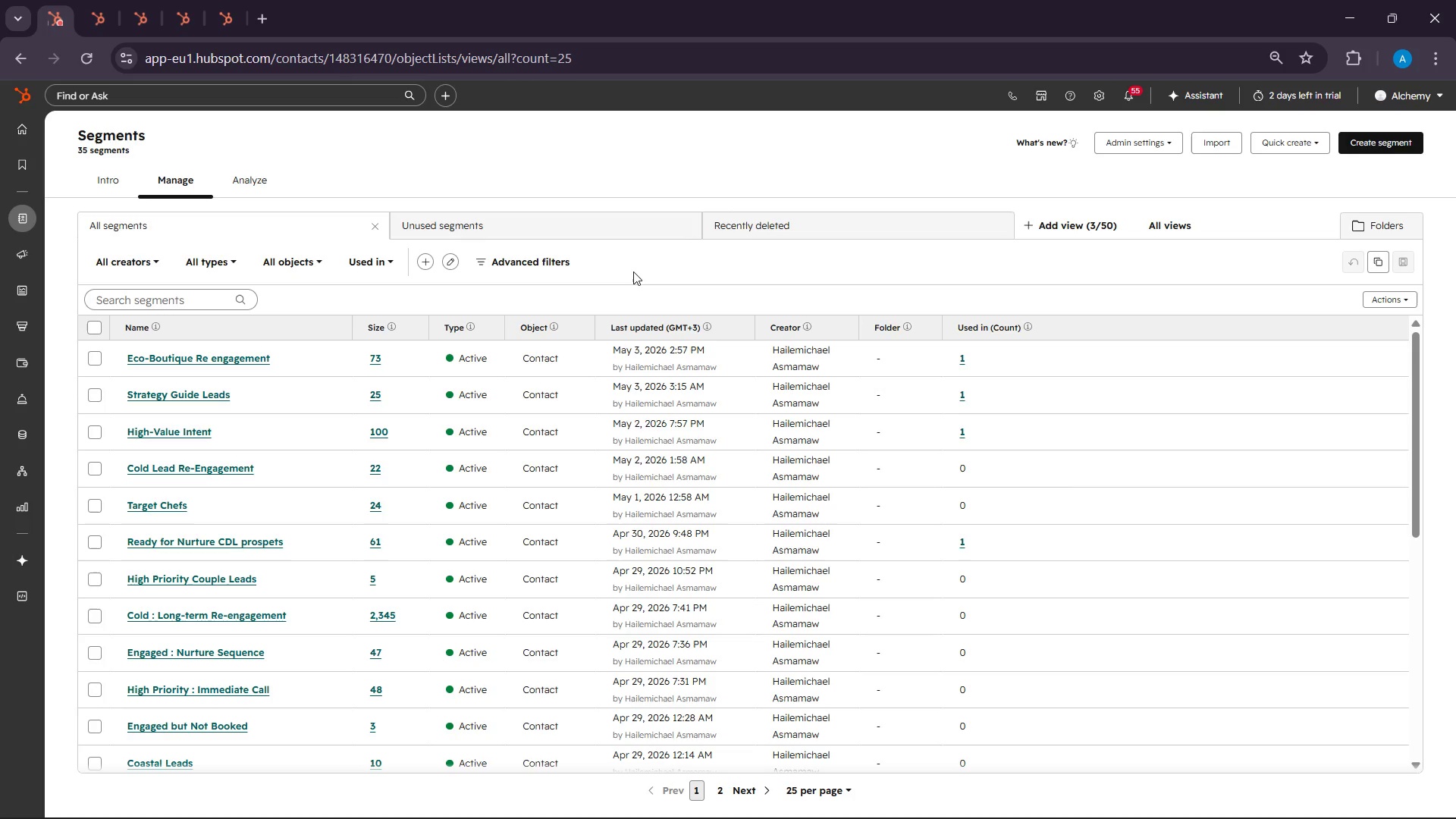 
left_click([215, 359])
 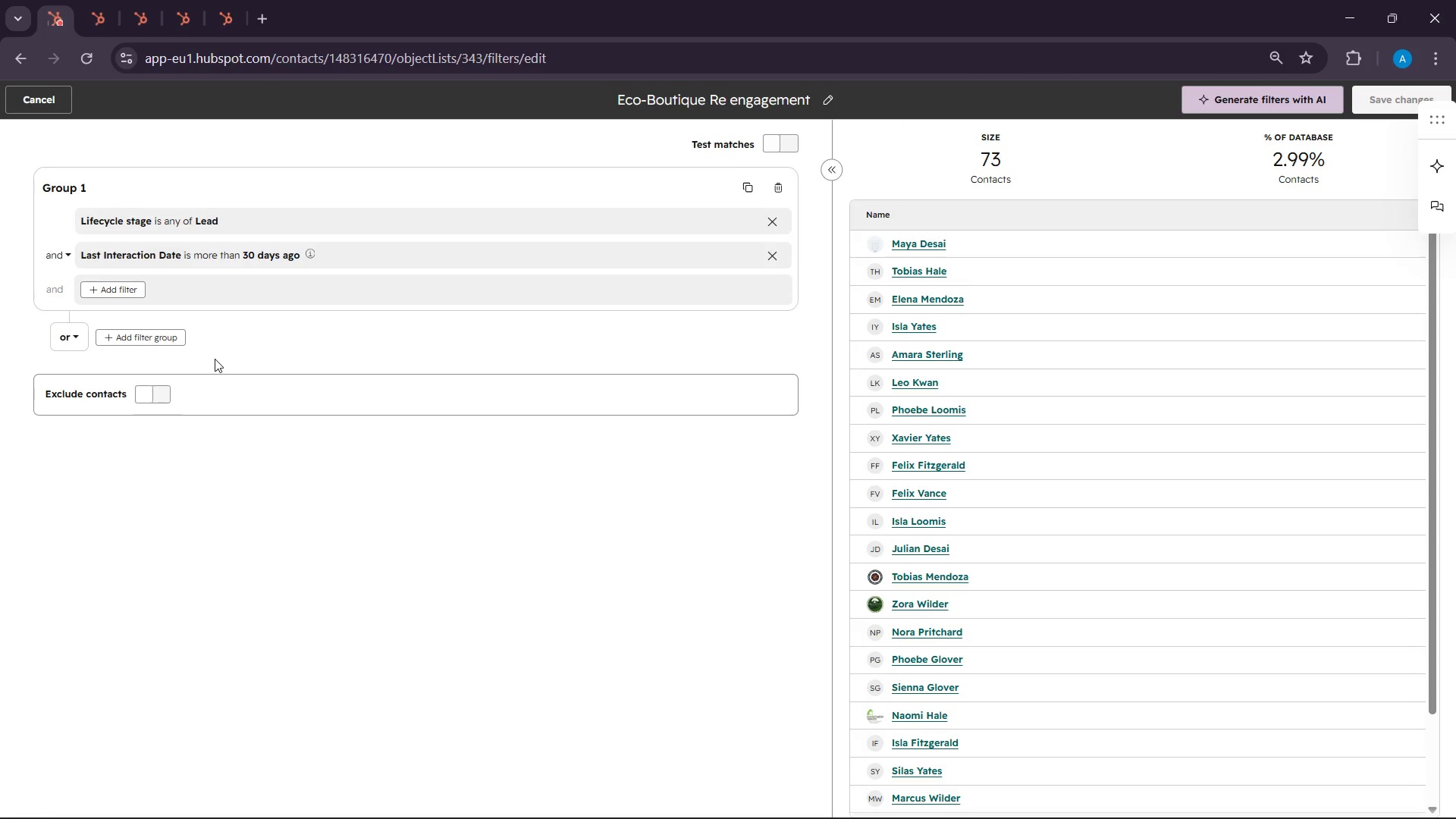 
wait(6.5)
 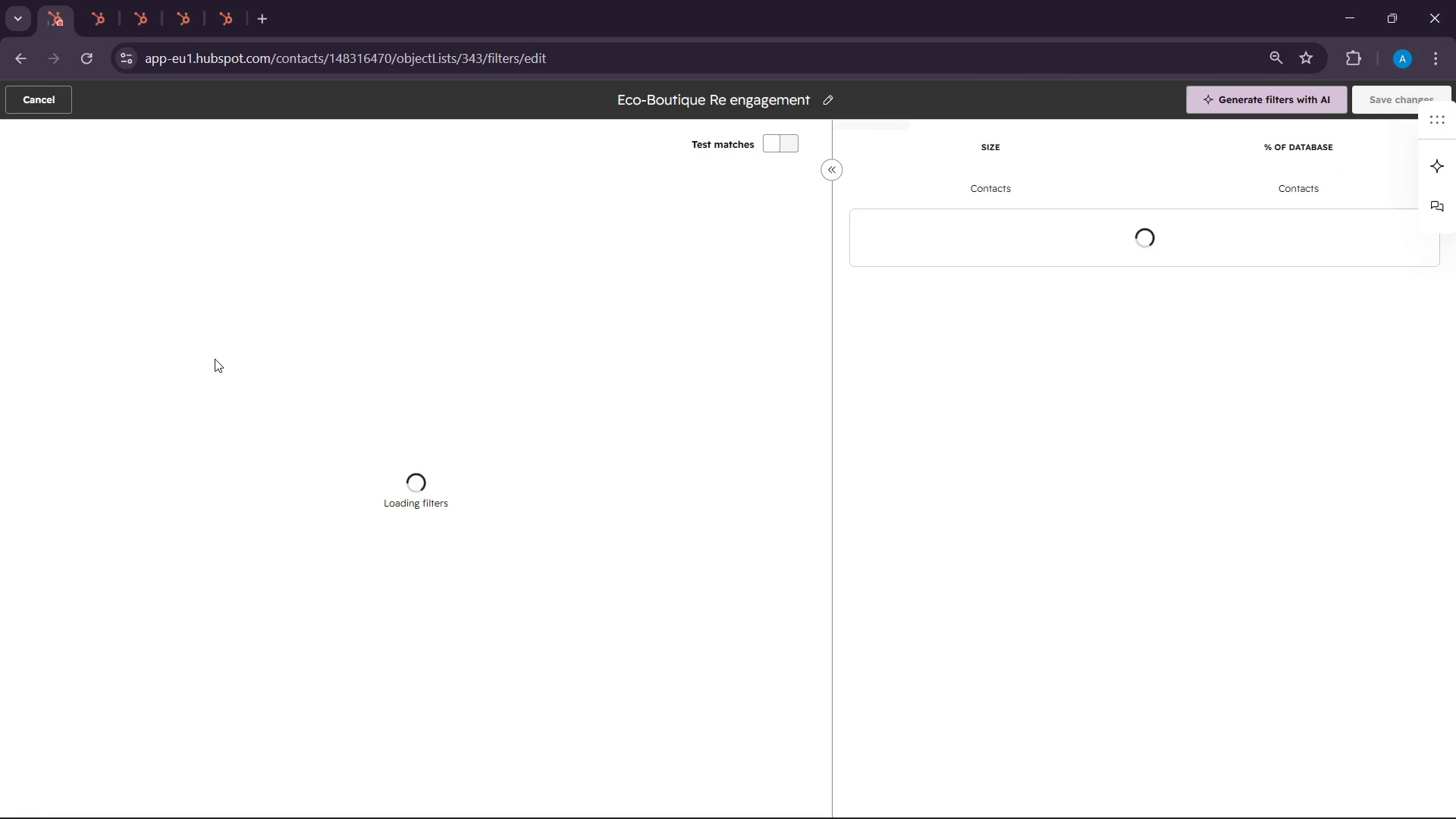 
scroll: coordinate [215, 359], scroll_direction: up, amount: 1.0
 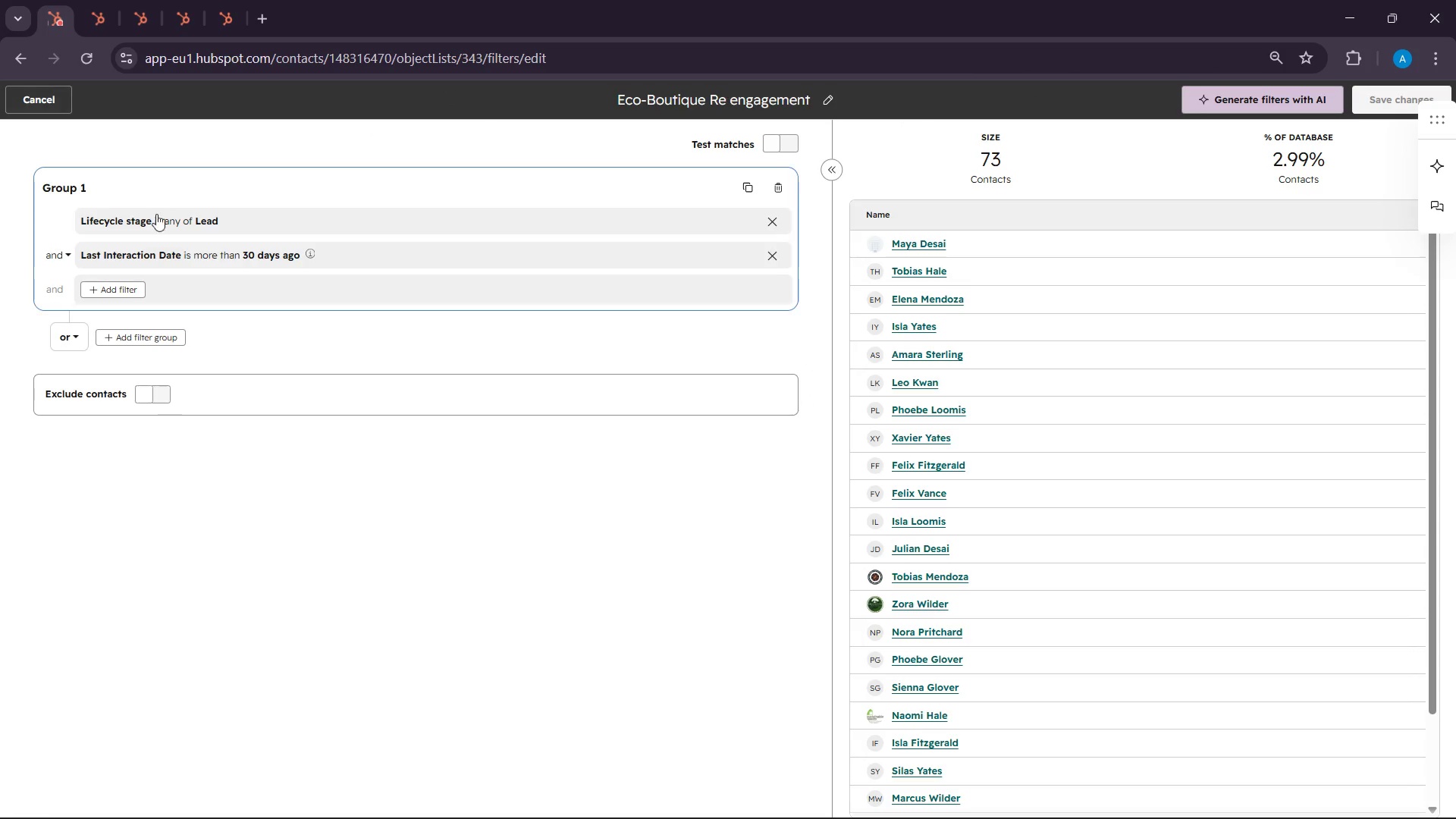 
left_click([156, 216])
 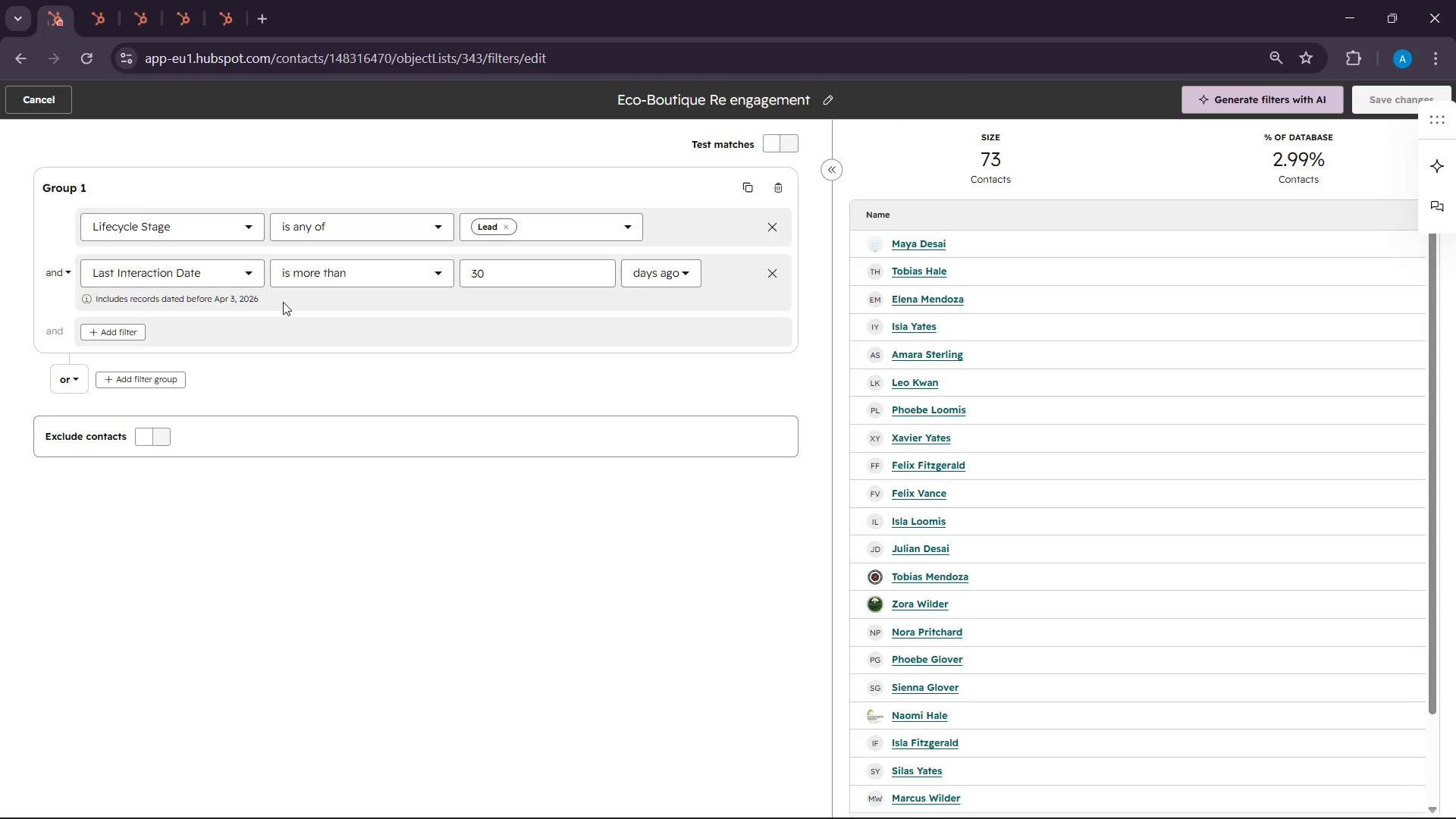 
left_click([999, 818])